 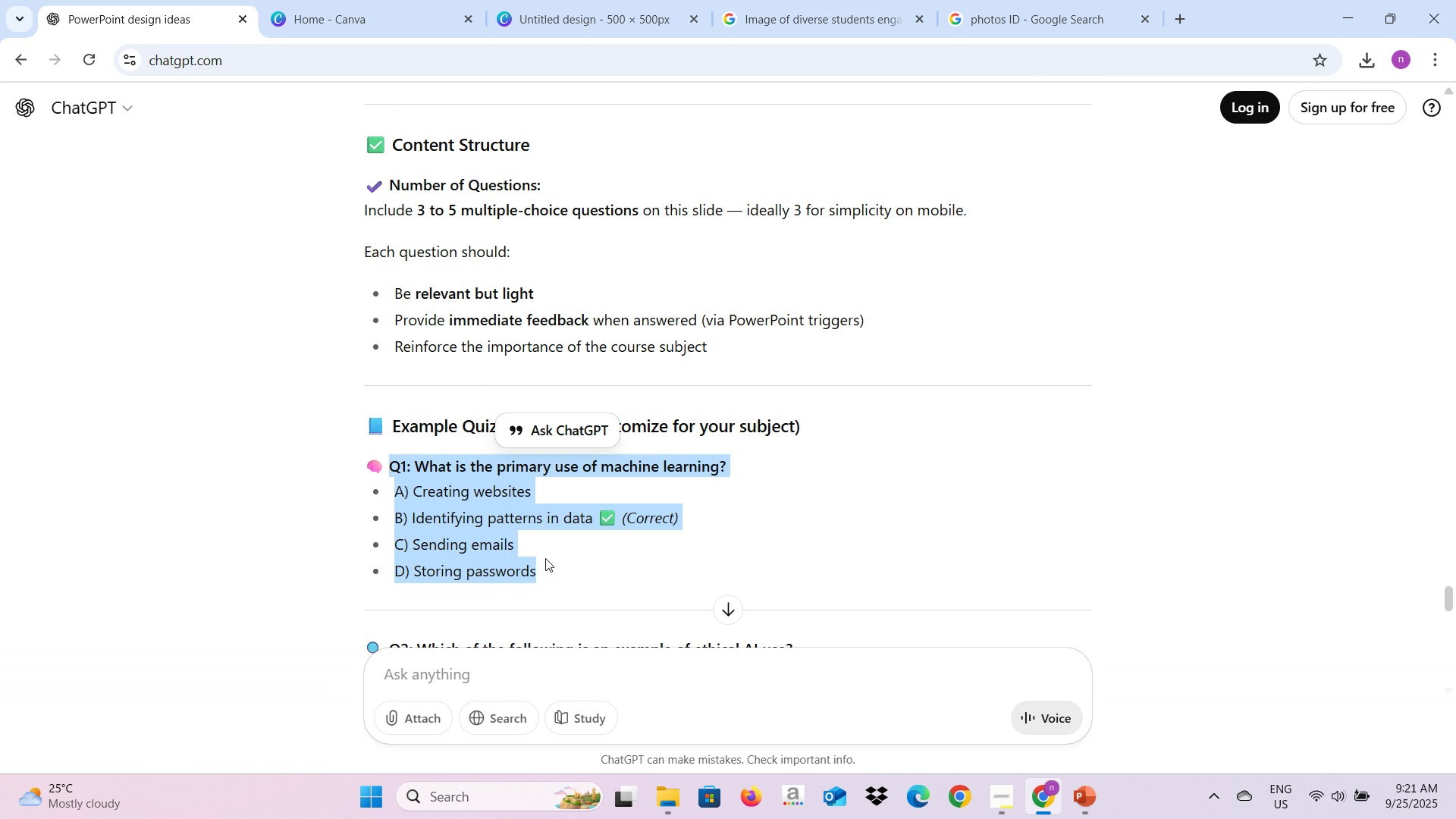 
key(Alt+AltLeft)
 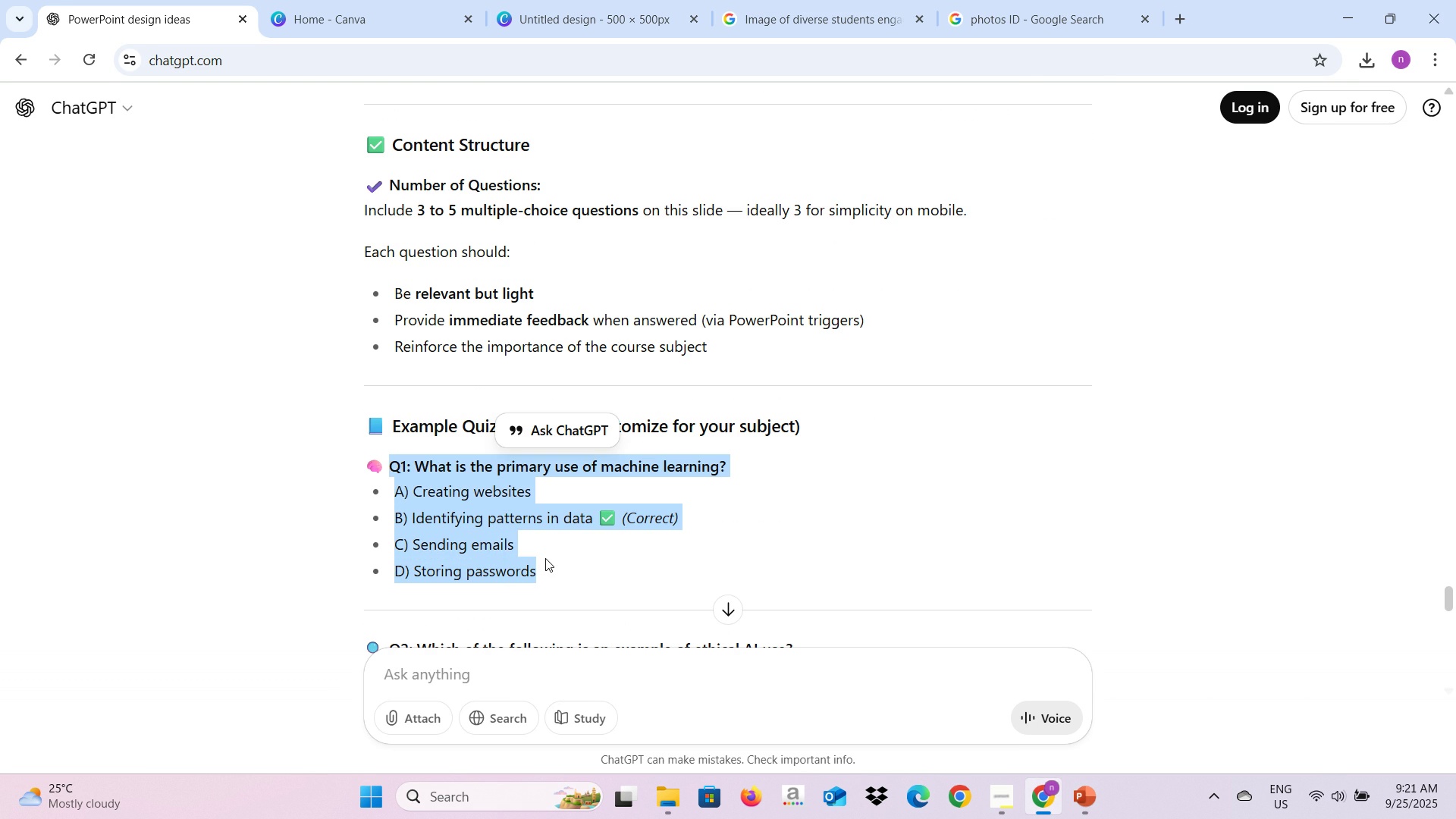 
key(Alt+Tab)
 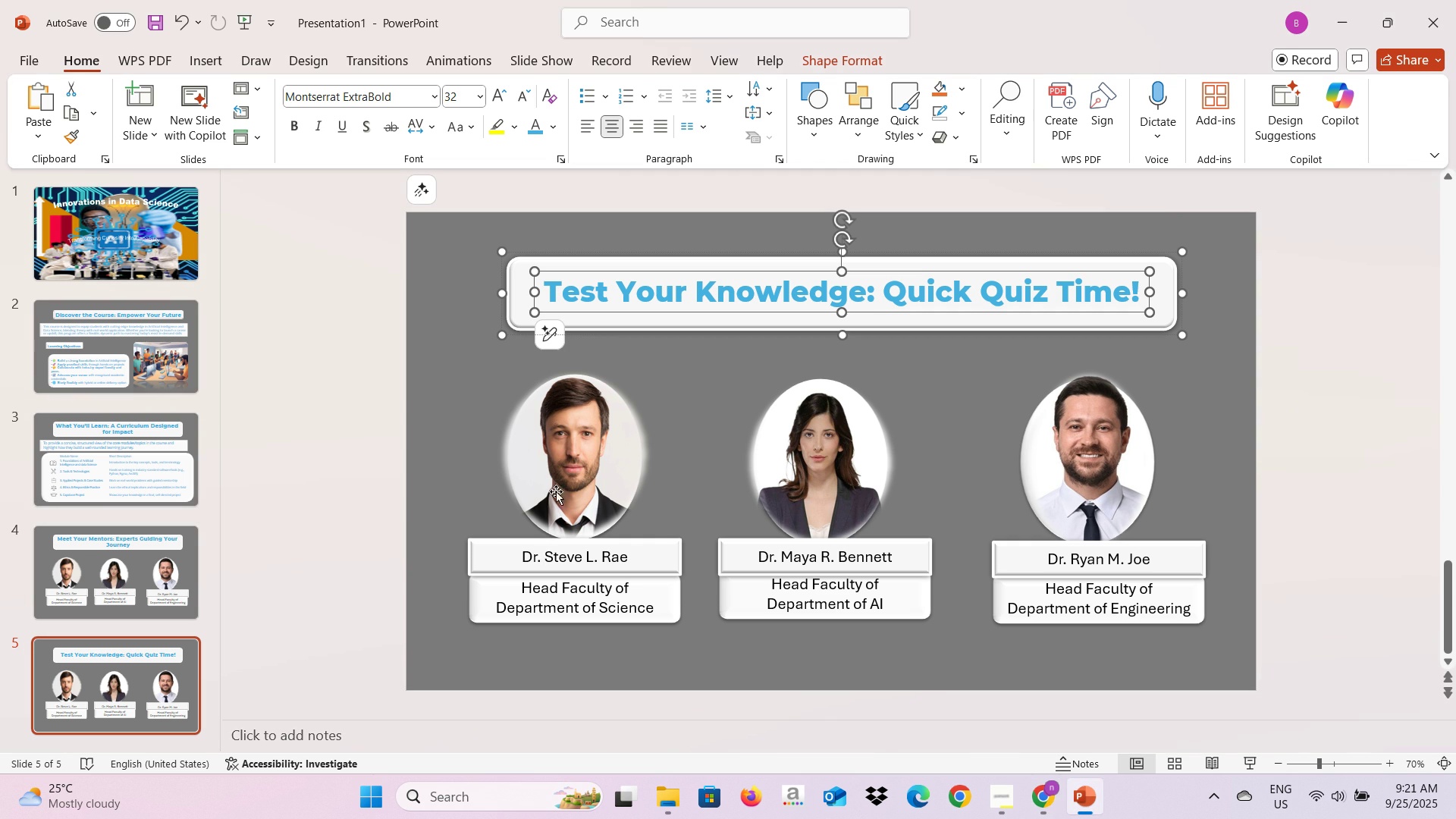 
left_click([556, 476])
 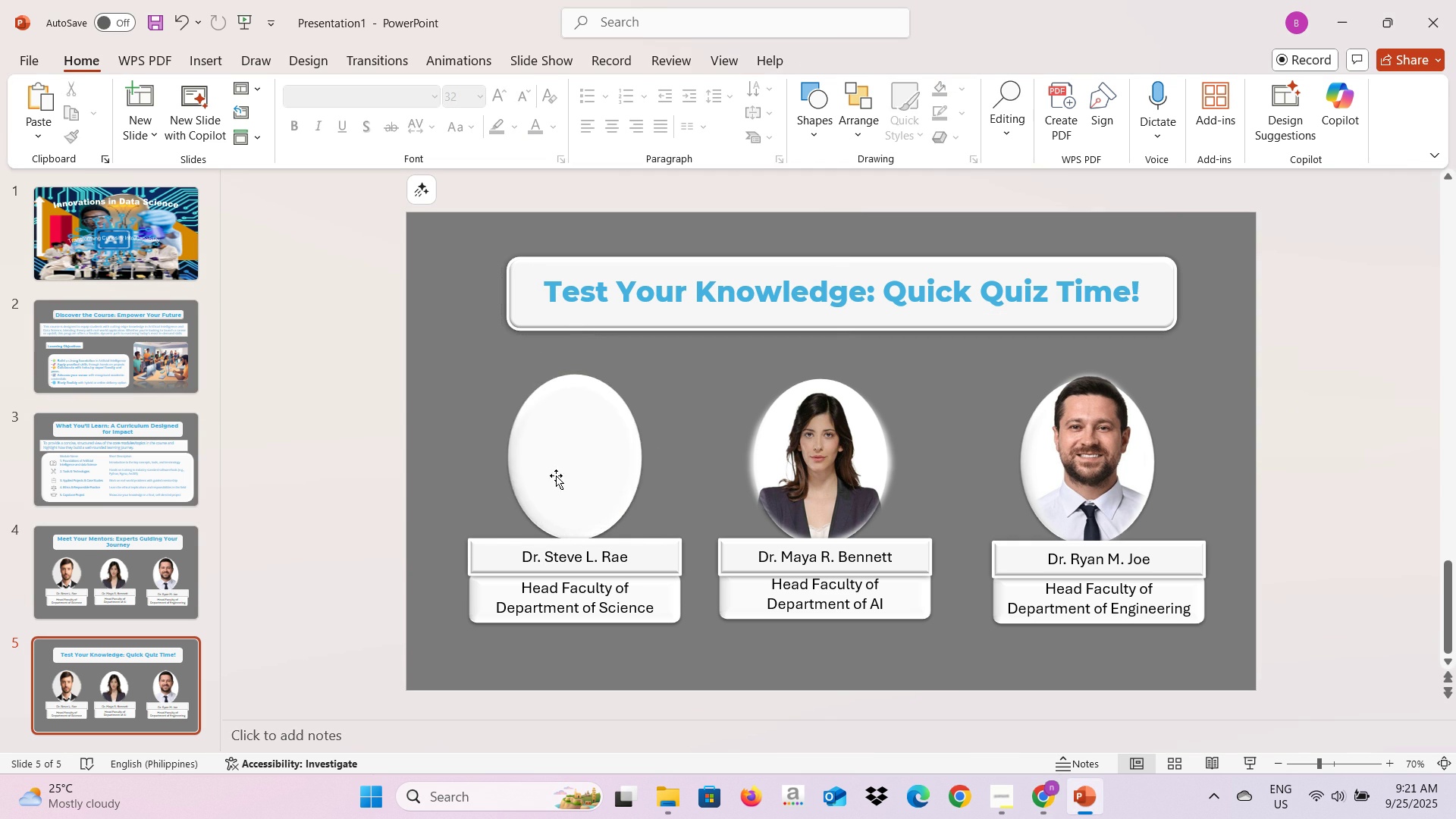 
key(Backspace)
 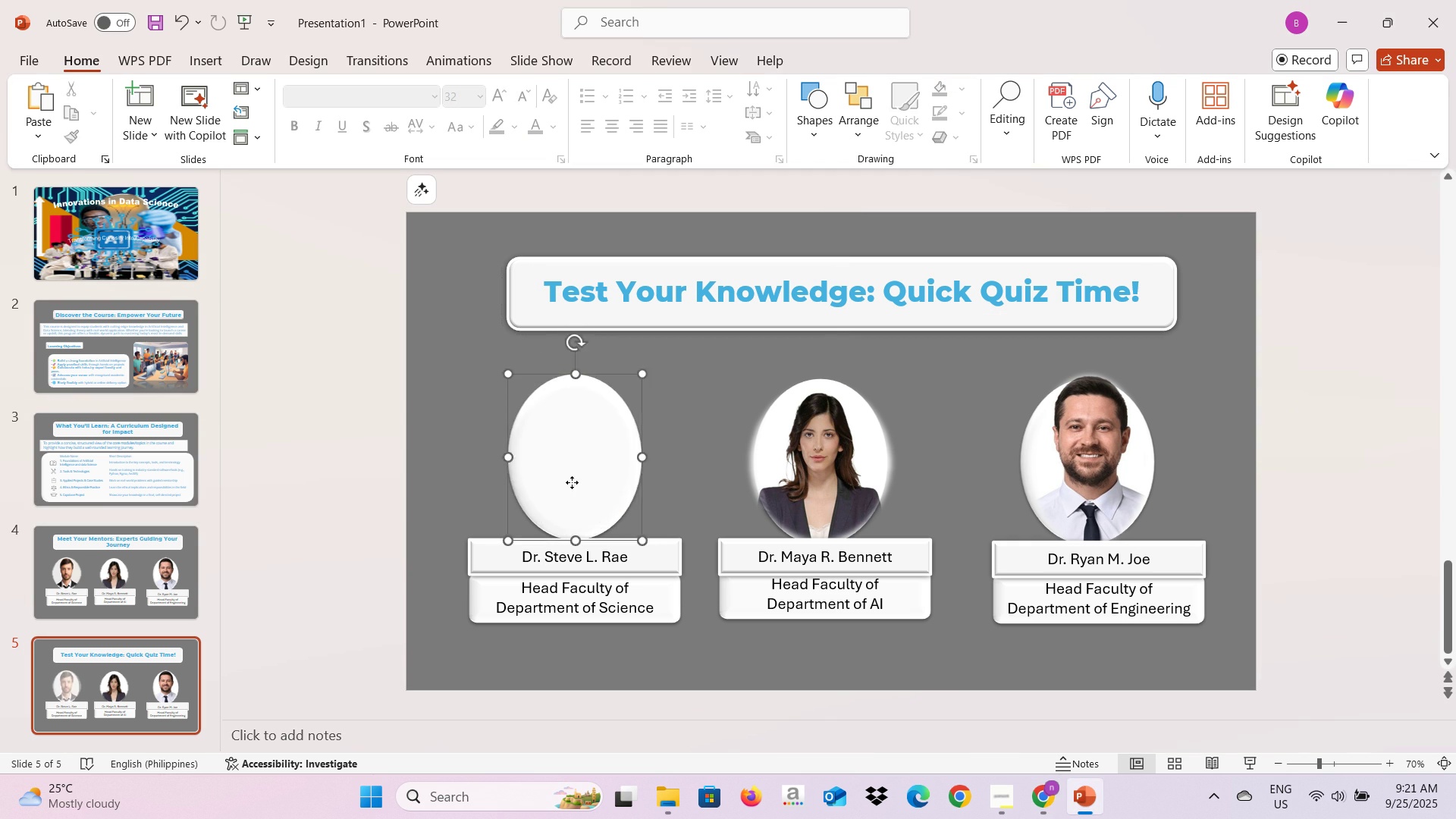 
left_click([572, 482])
 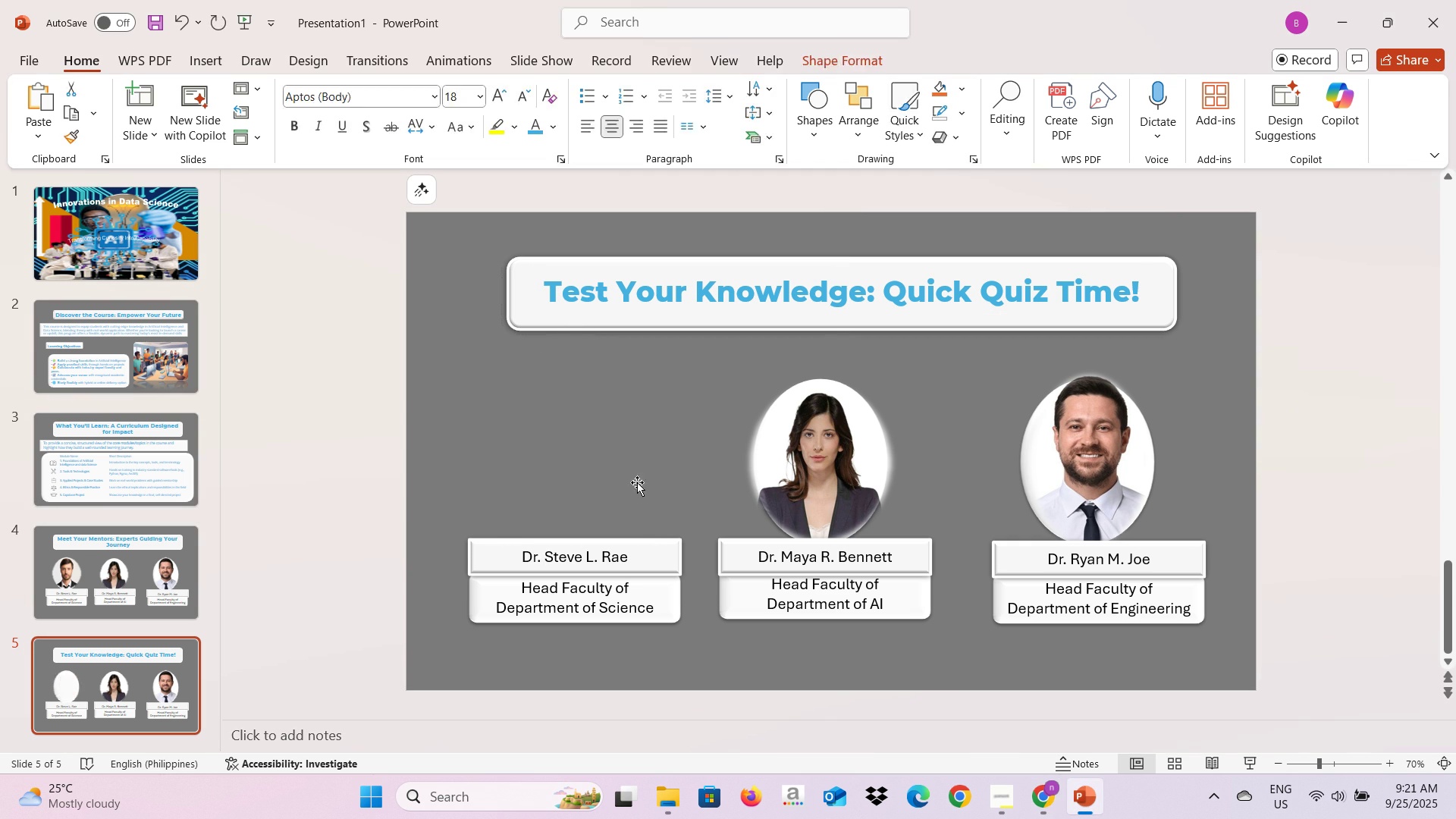 
key(Backspace)
 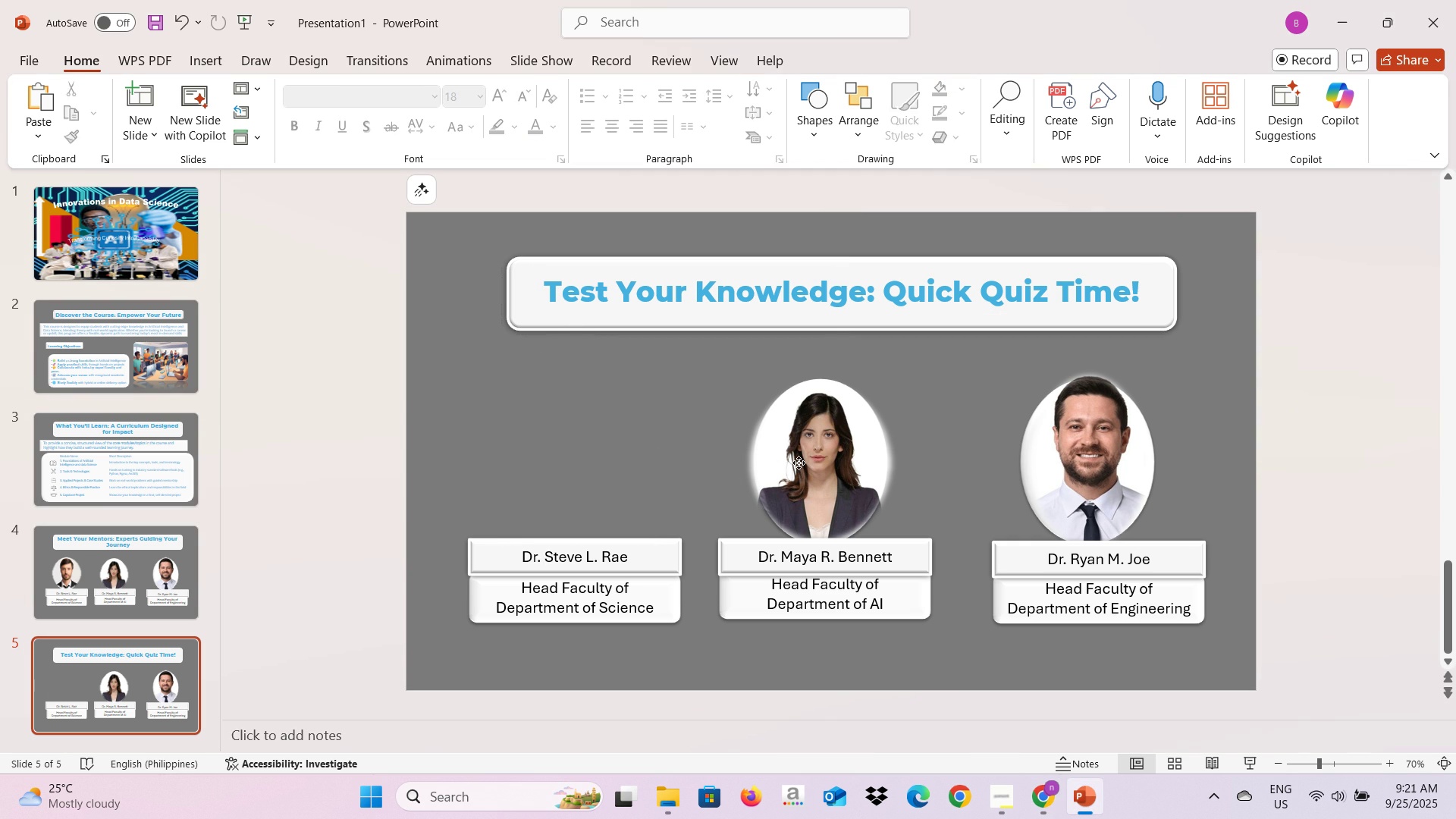 
left_click([799, 463])
 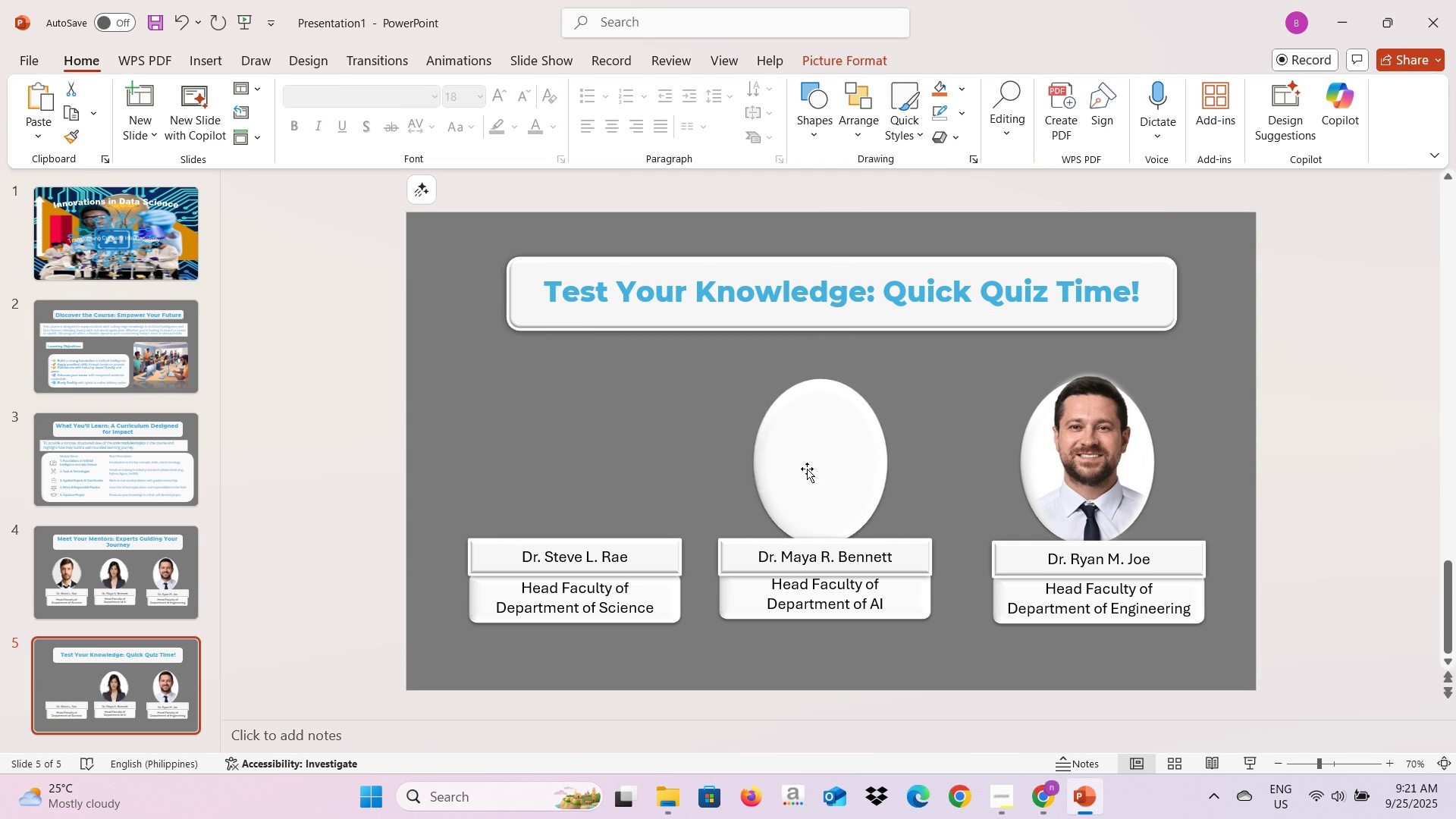 
key(Backspace)
 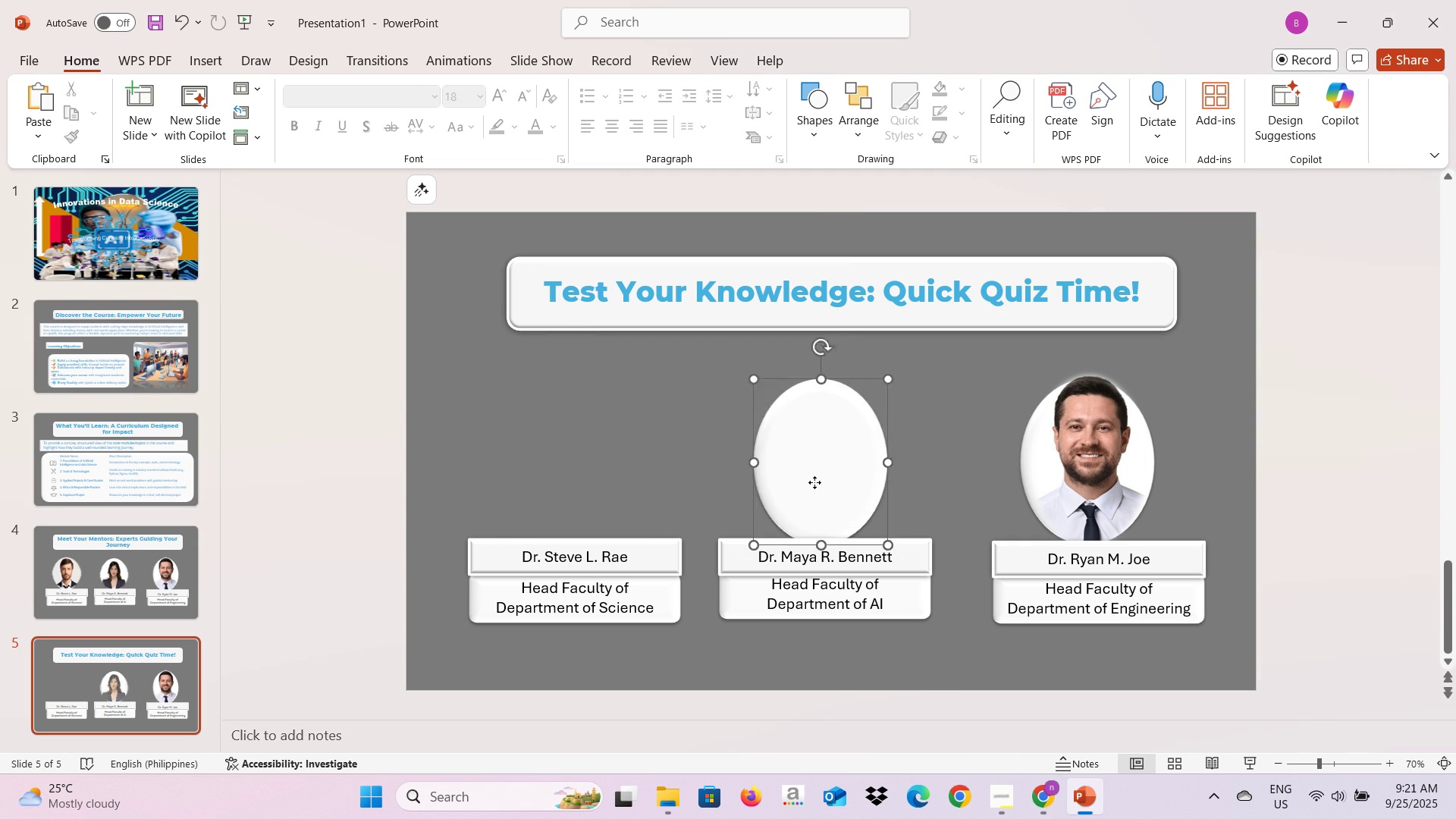 
left_click([814, 482])
 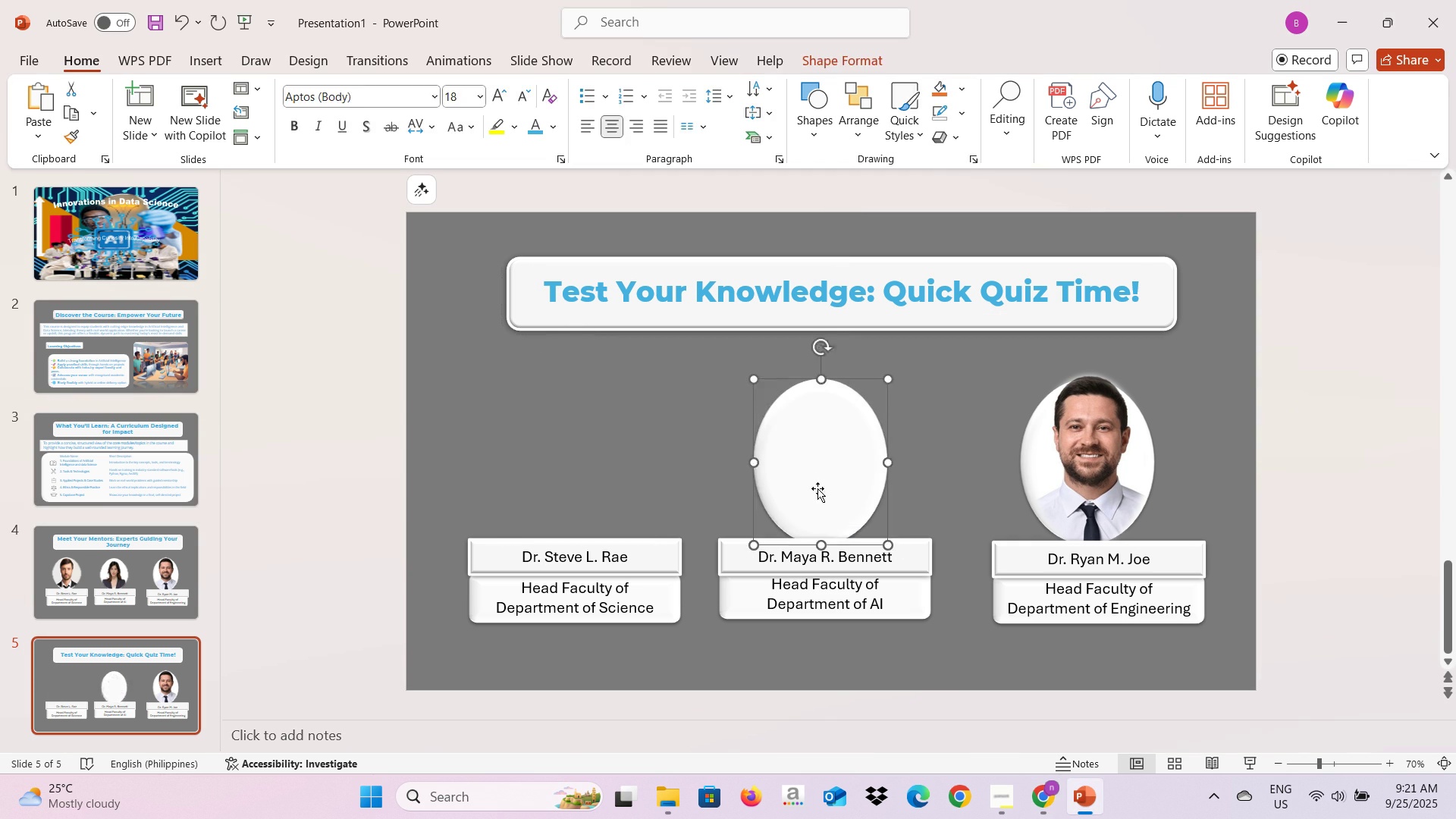 
key(Backspace)
 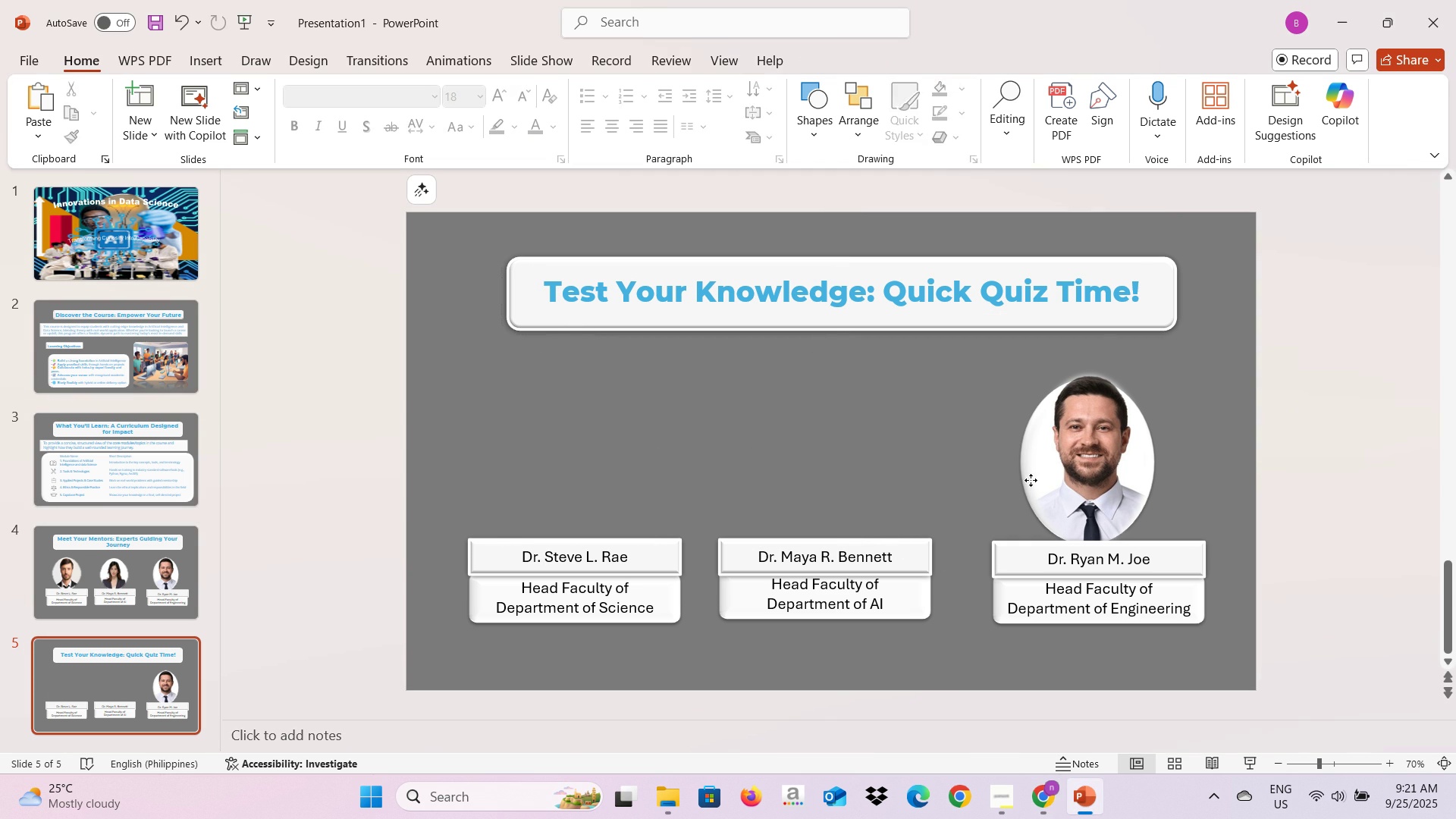 
left_click([1031, 480])
 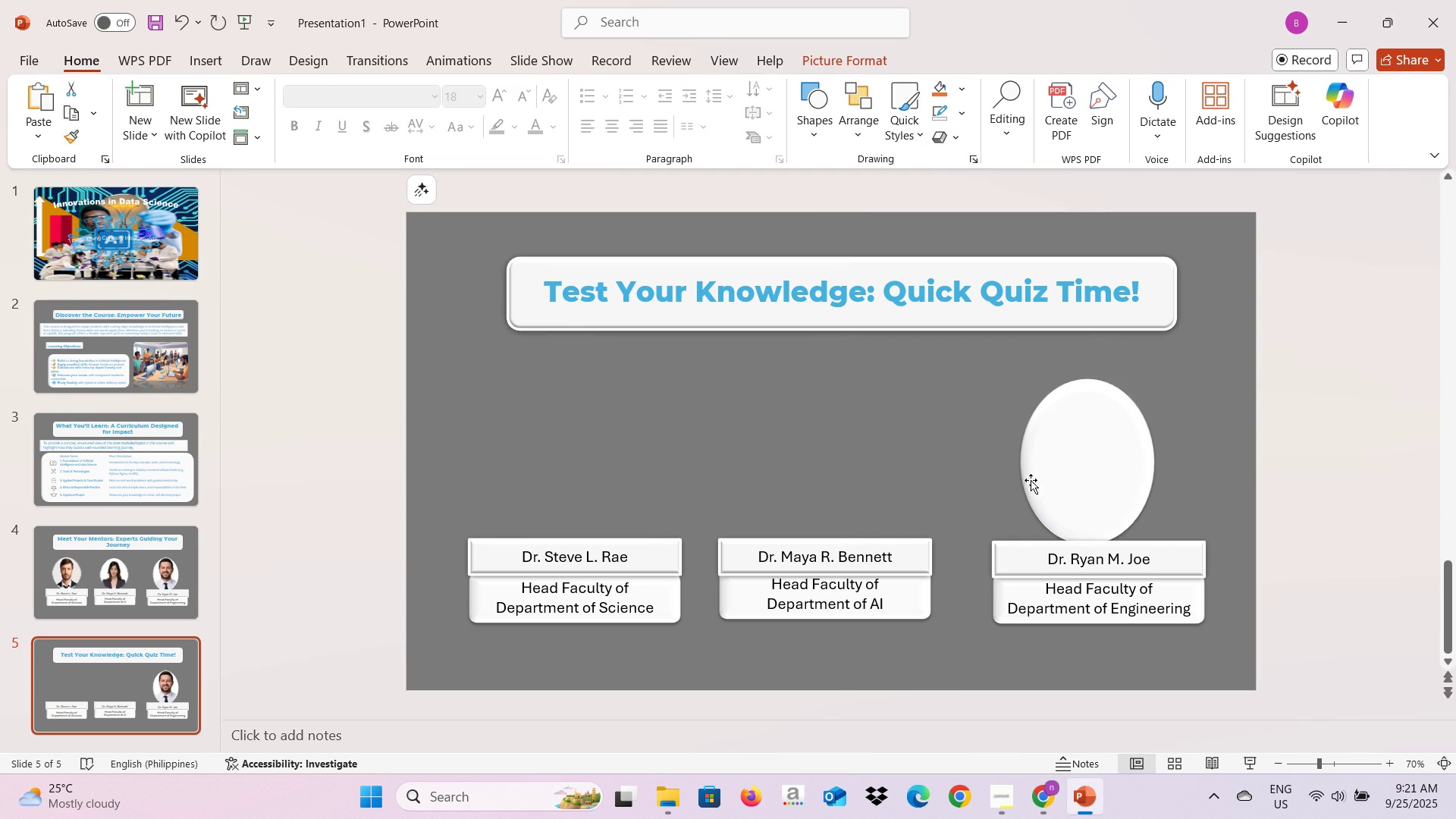 
key(Backspace)
 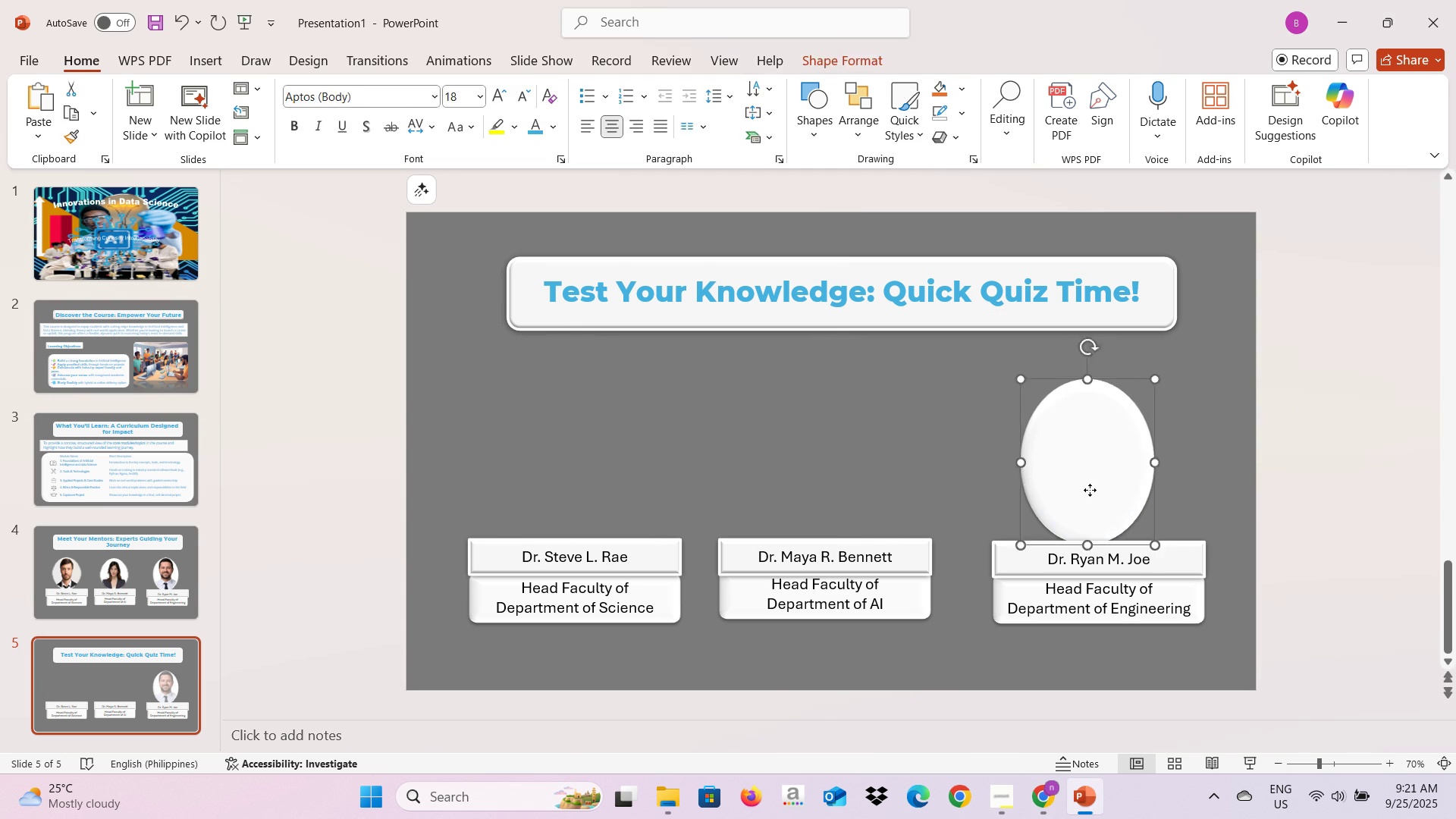 
left_click([1090, 490])
 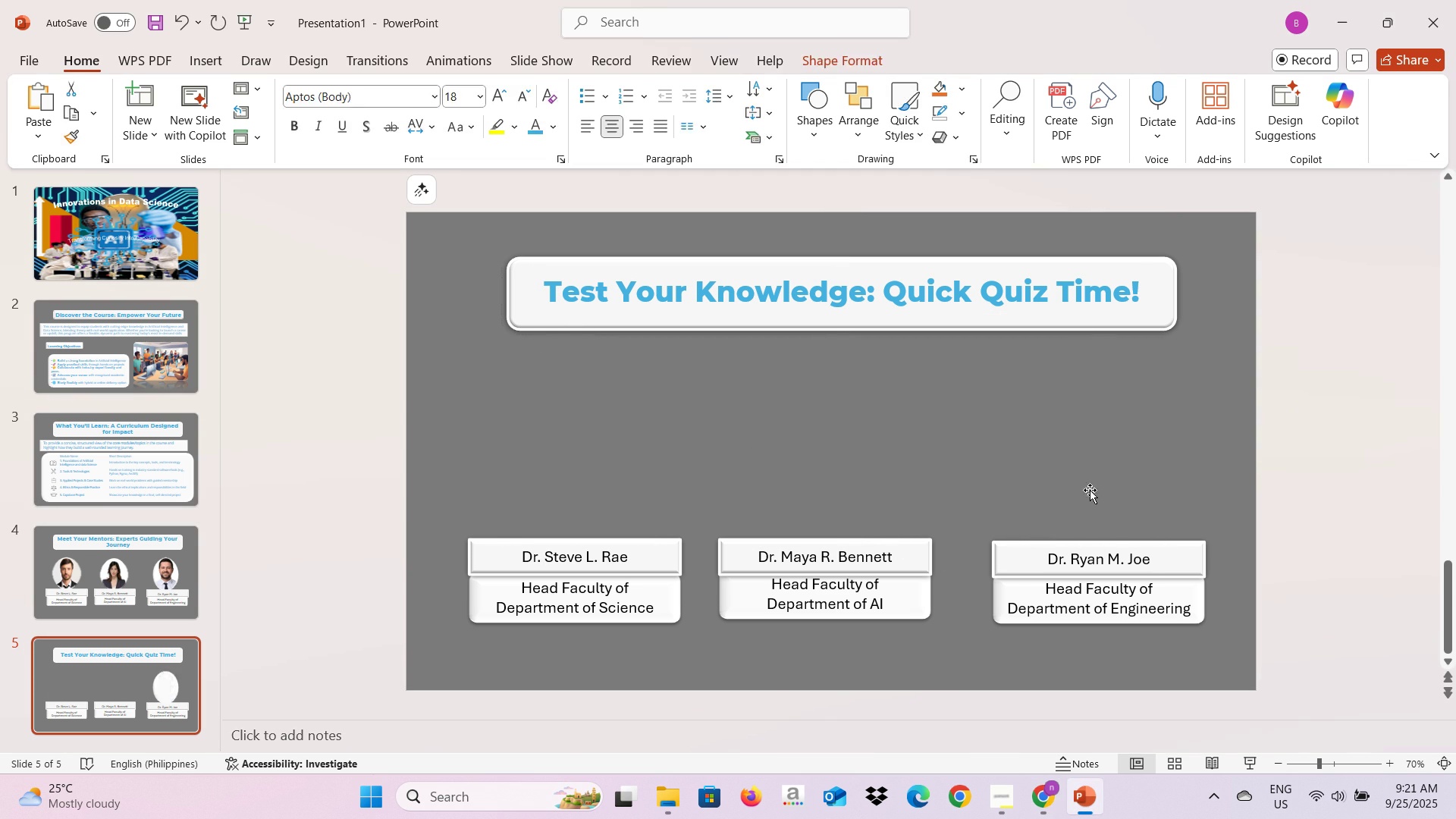 
key(Backspace)
 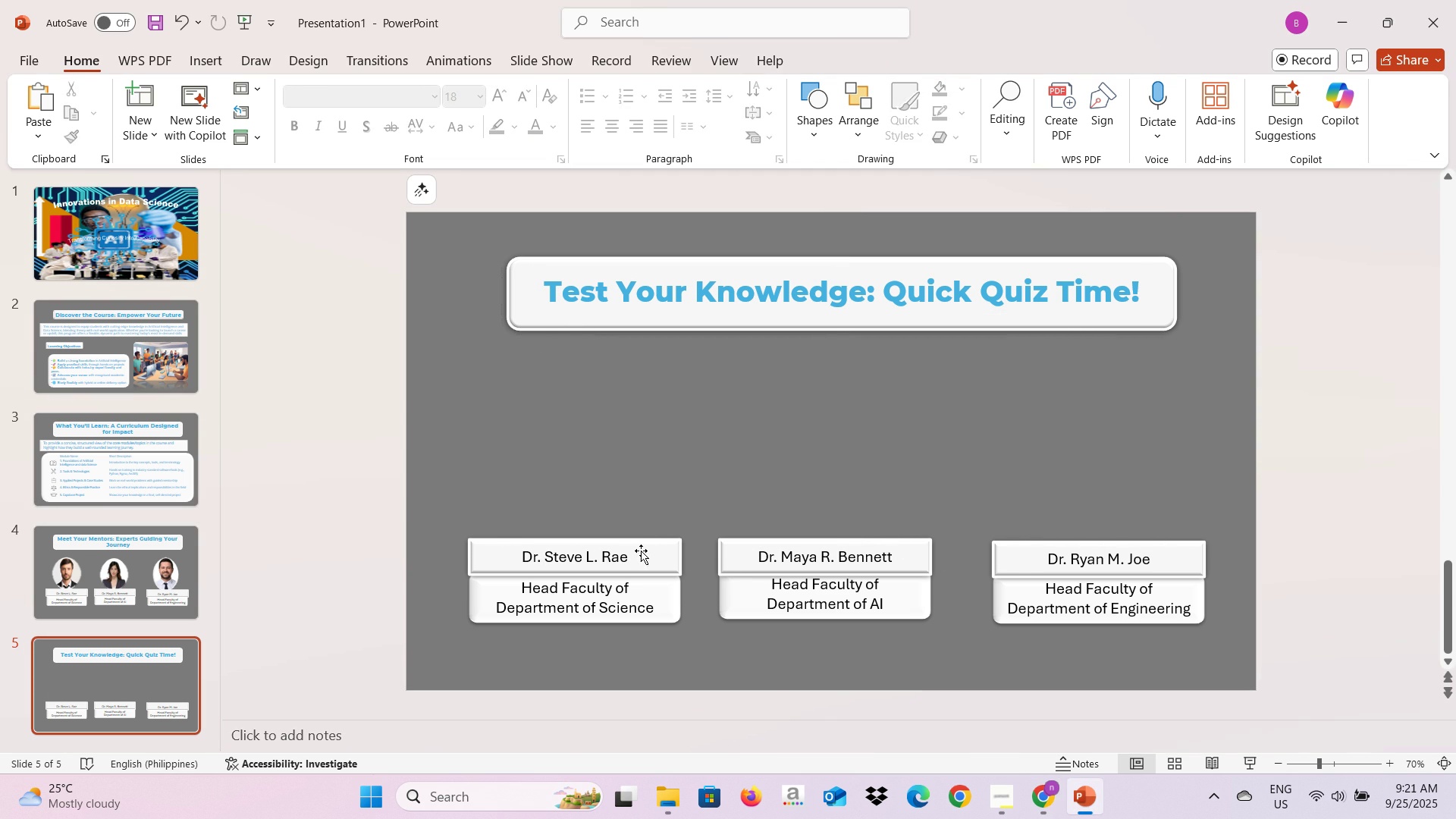 
left_click([641, 551])